 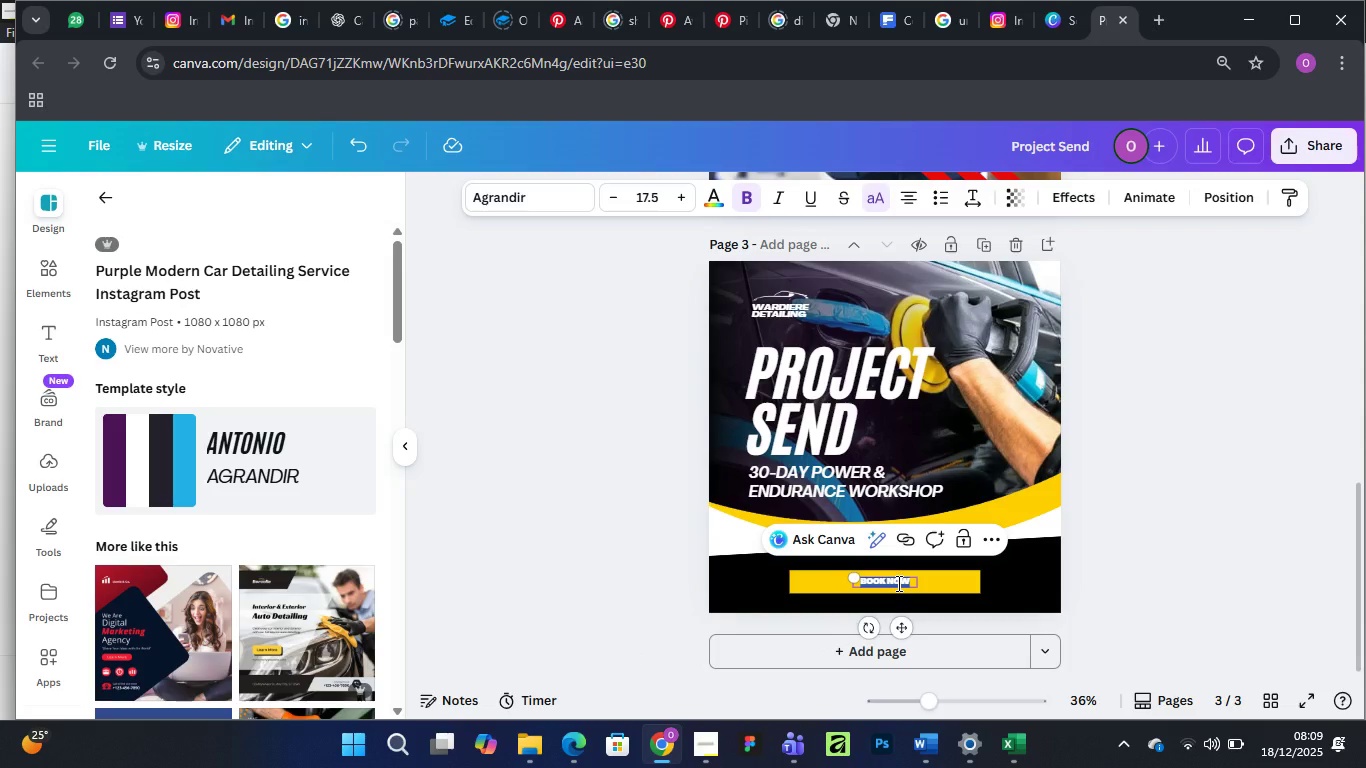 
key(Control+V)
 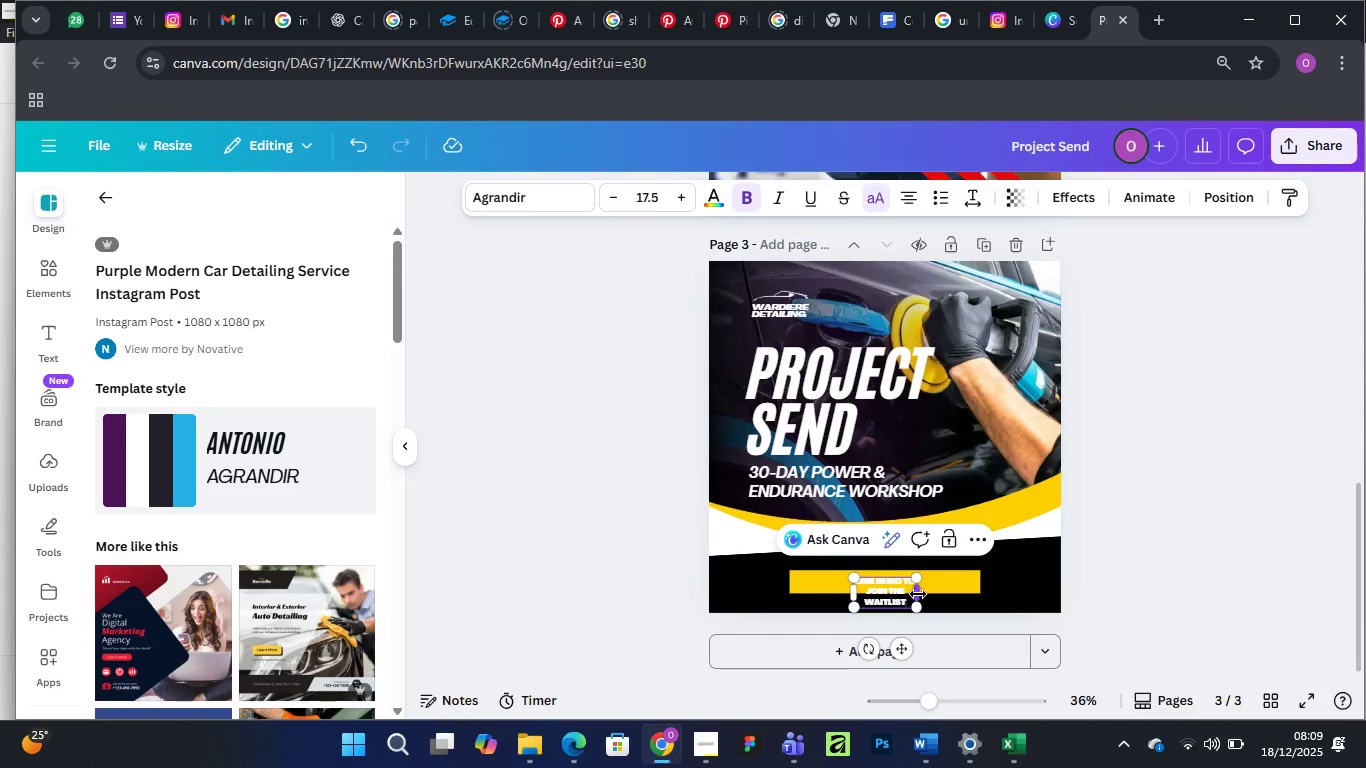 
left_click_drag(start_coordinate=[918, 594], to_coordinate=[1009, 595])
 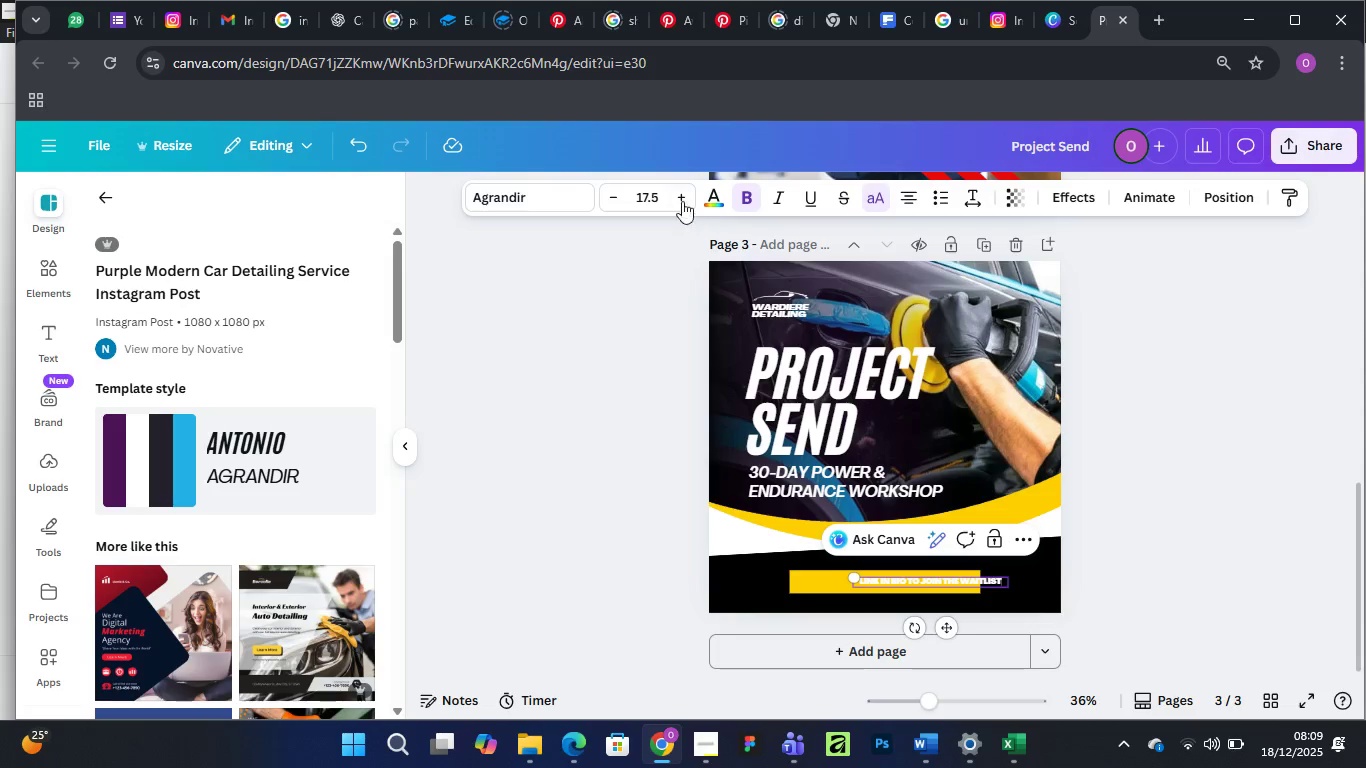 
double_click([678, 198])
 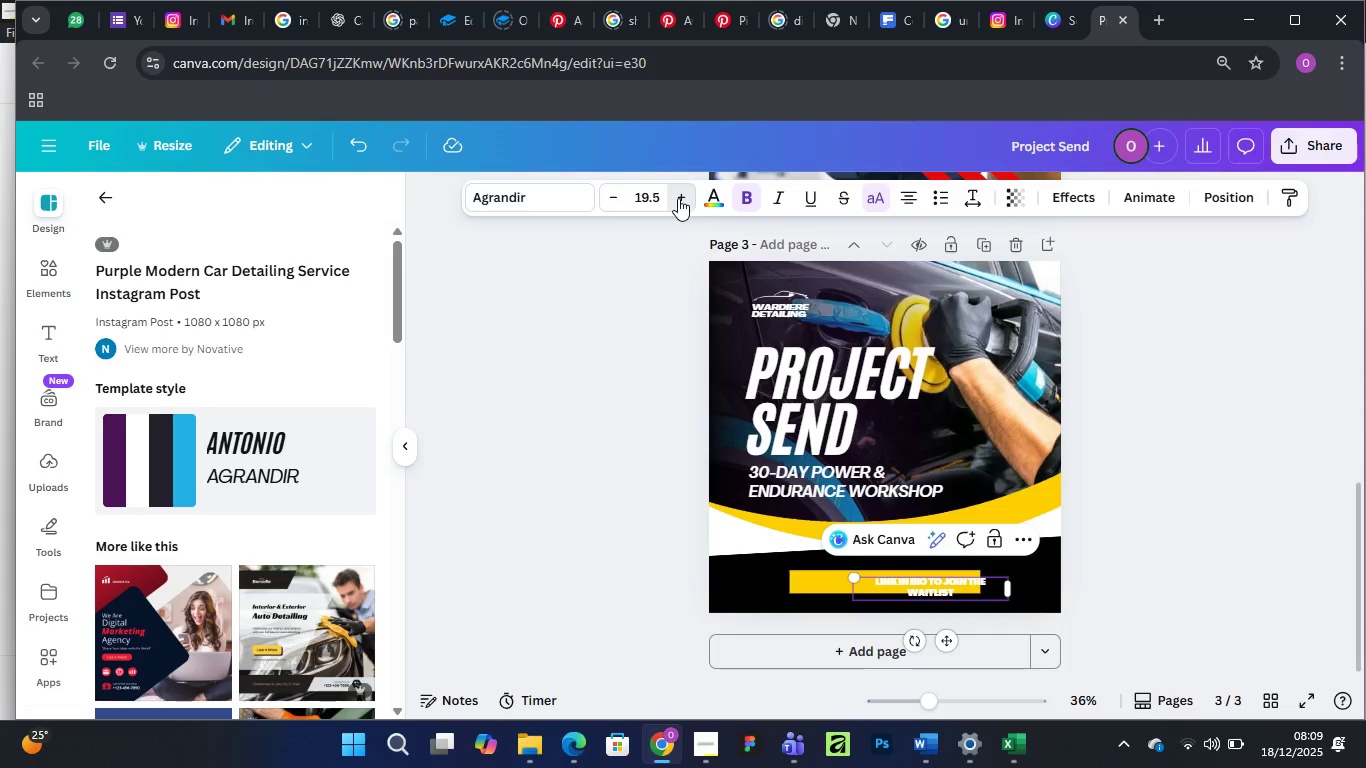 
triple_click([678, 198])
 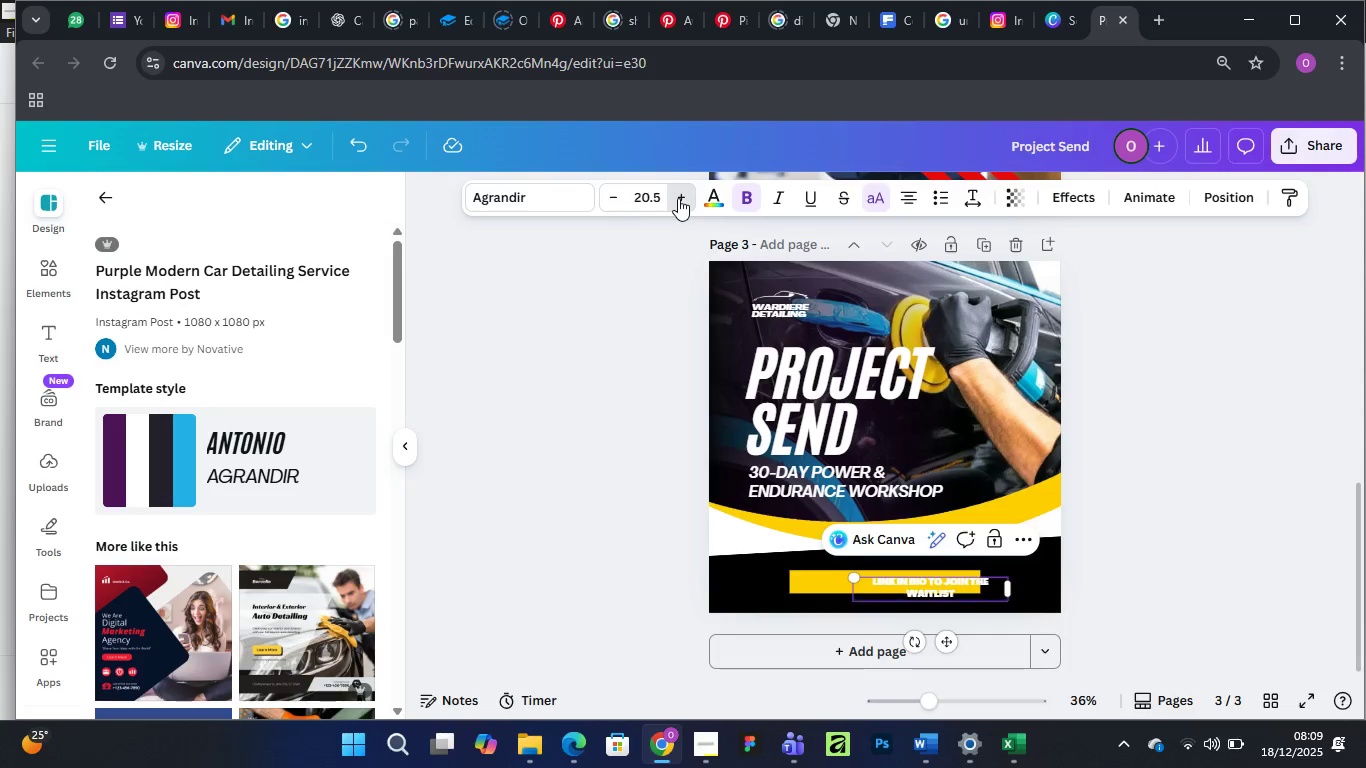 
triple_click([678, 198])
 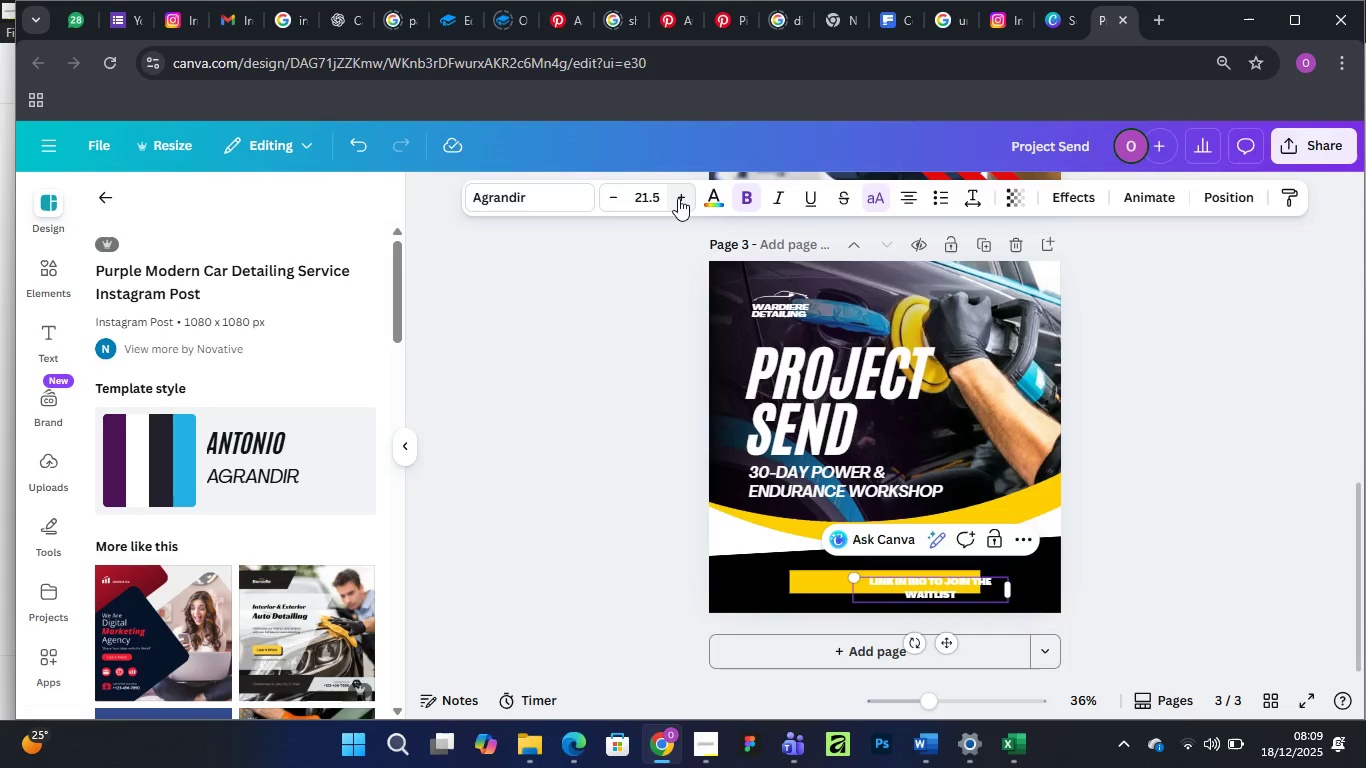 
triple_click([678, 198])
 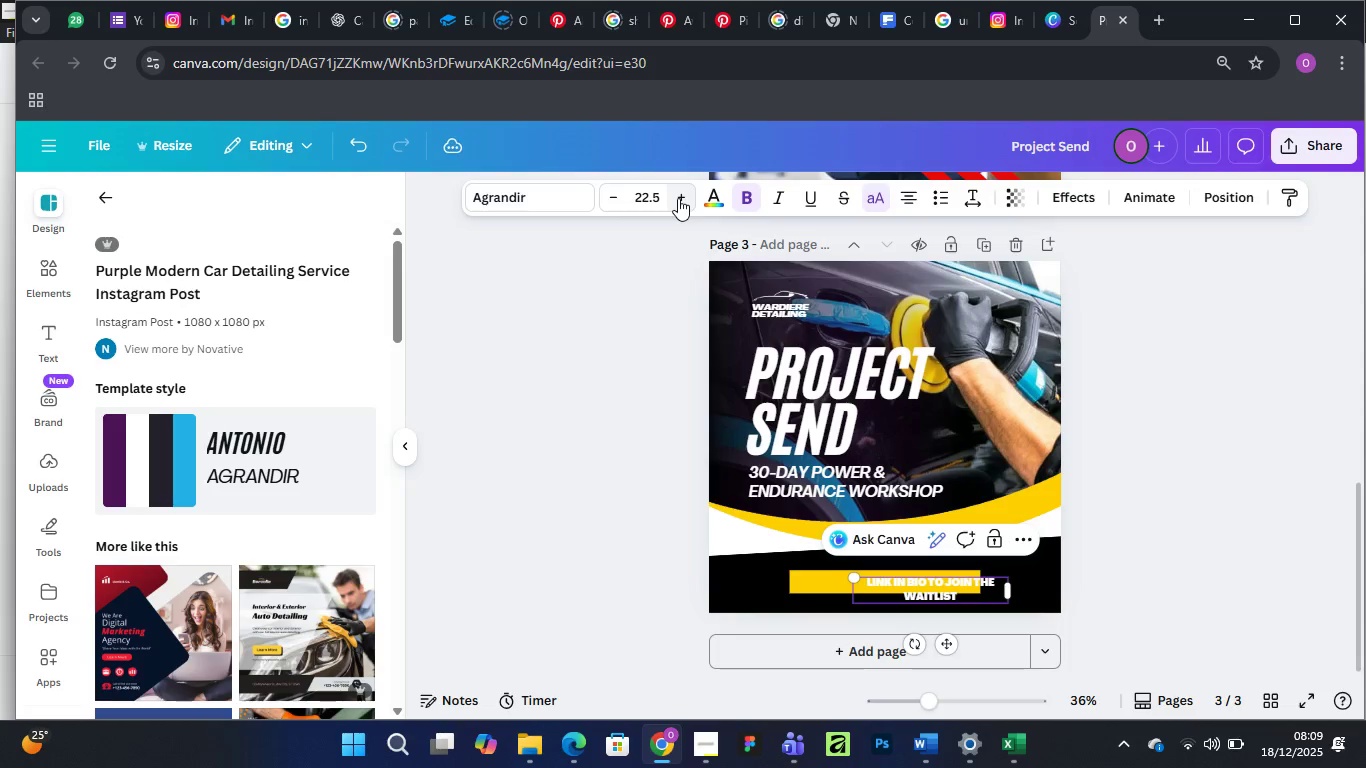 
triple_click([678, 198])
 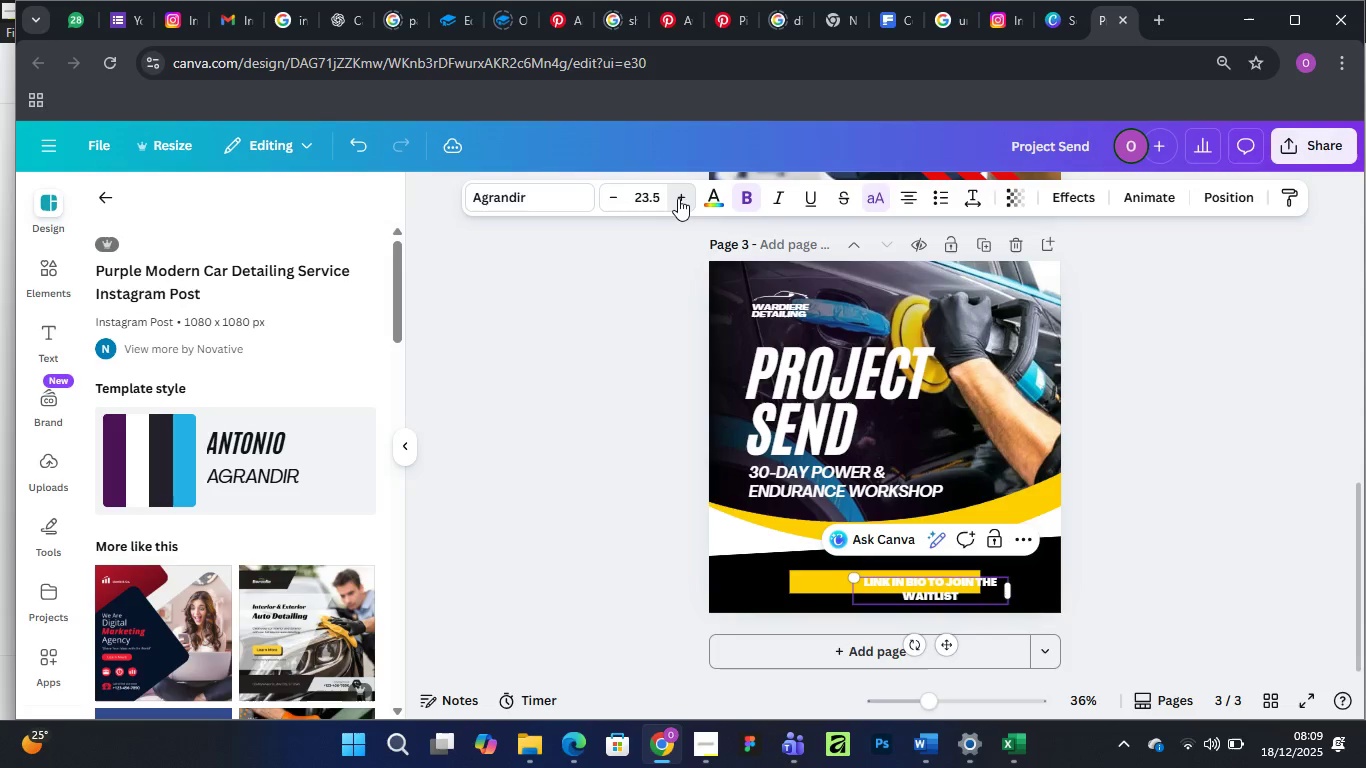 
triple_click([678, 198])
 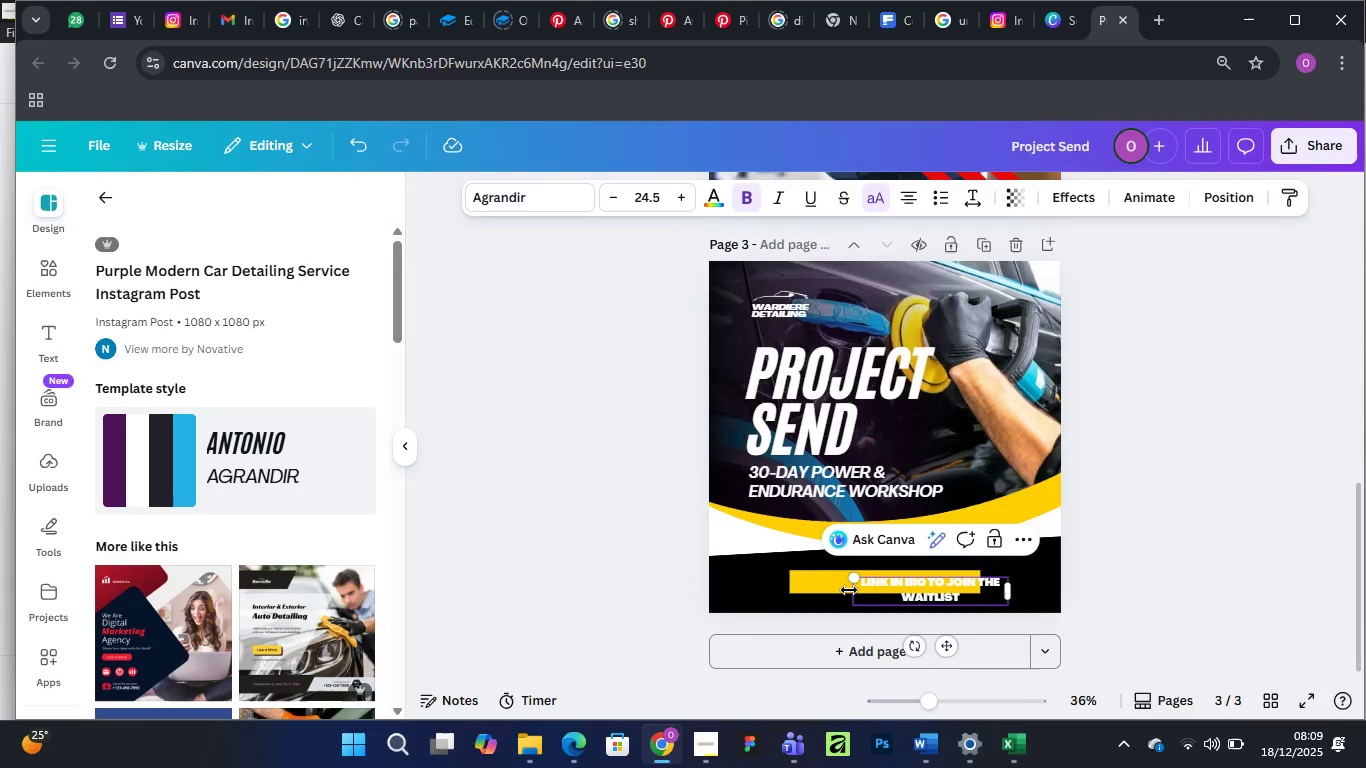 
left_click_drag(start_coordinate=[848, 589], to_coordinate=[803, 586])
 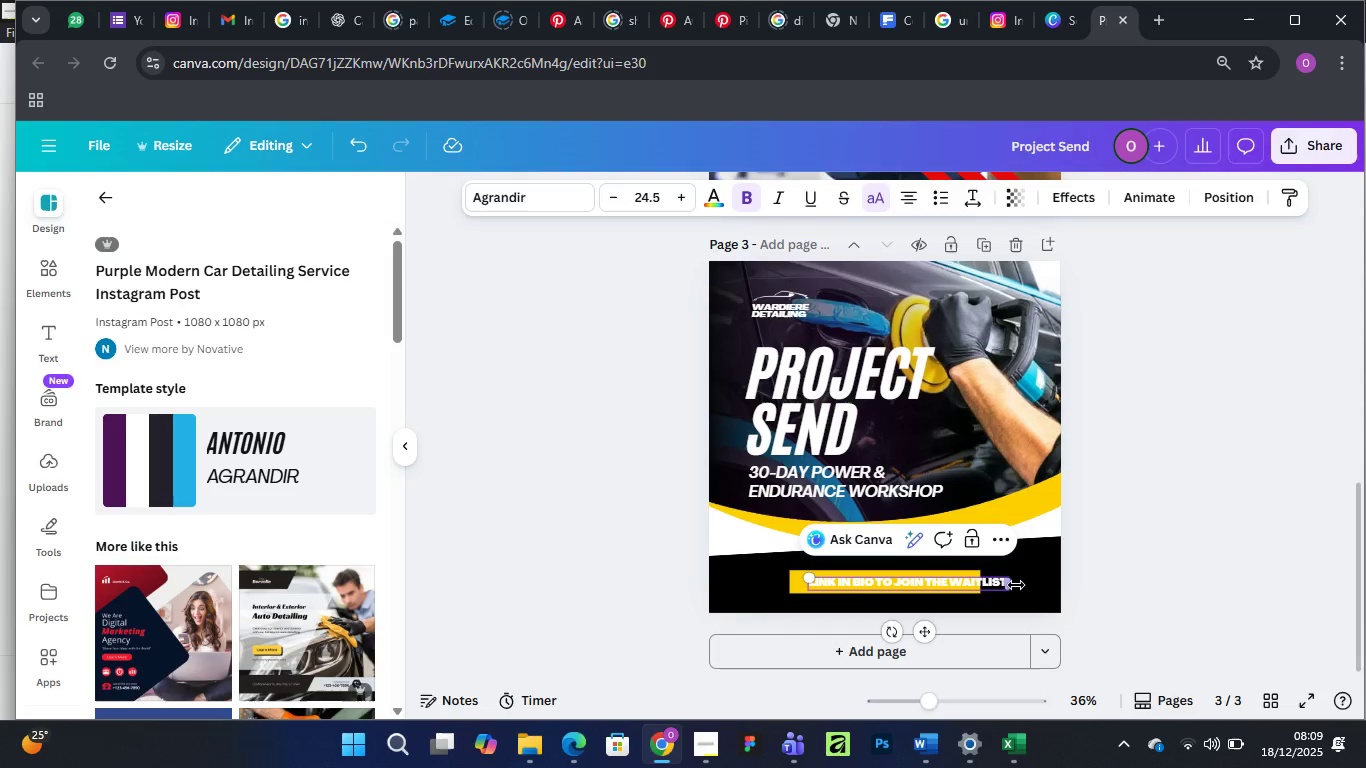 
left_click([1030, 574])
 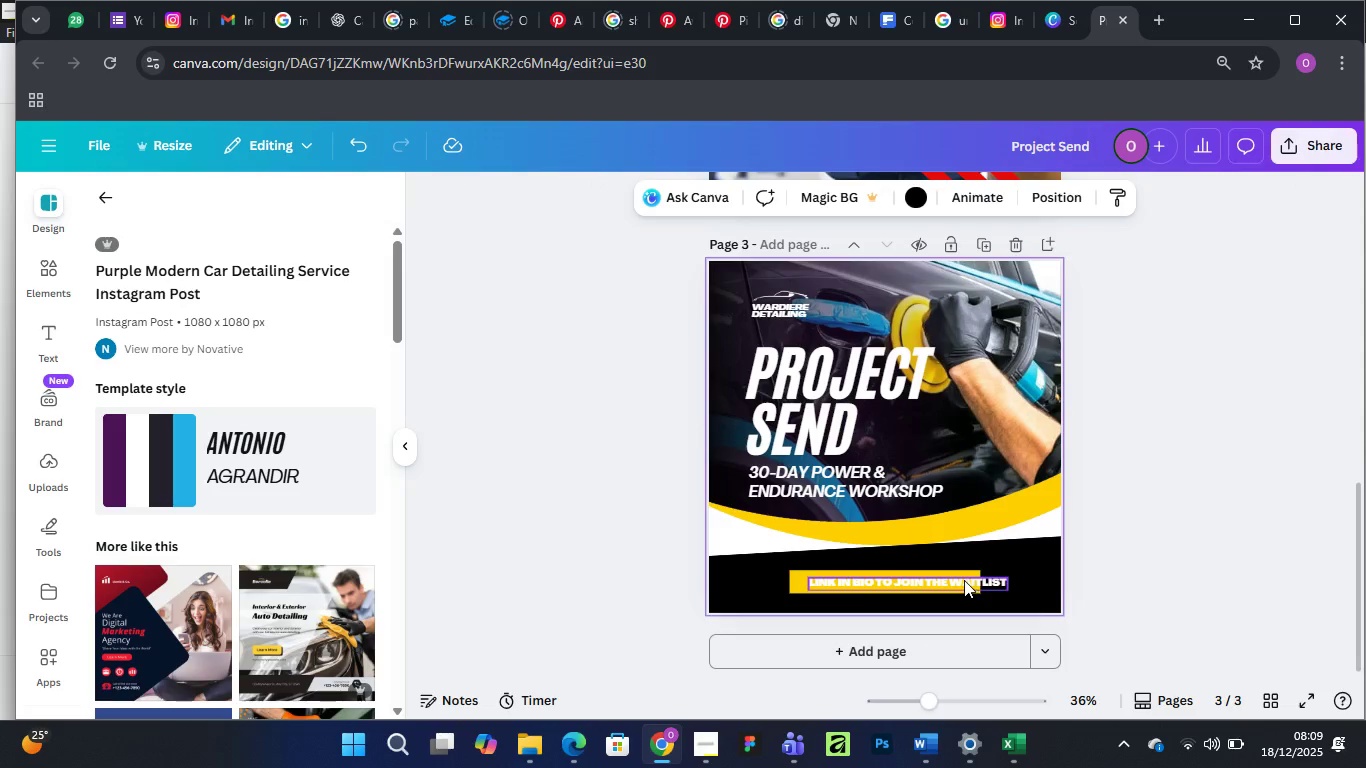 
left_click_drag(start_coordinate=[967, 580], to_coordinate=[947, 580])
 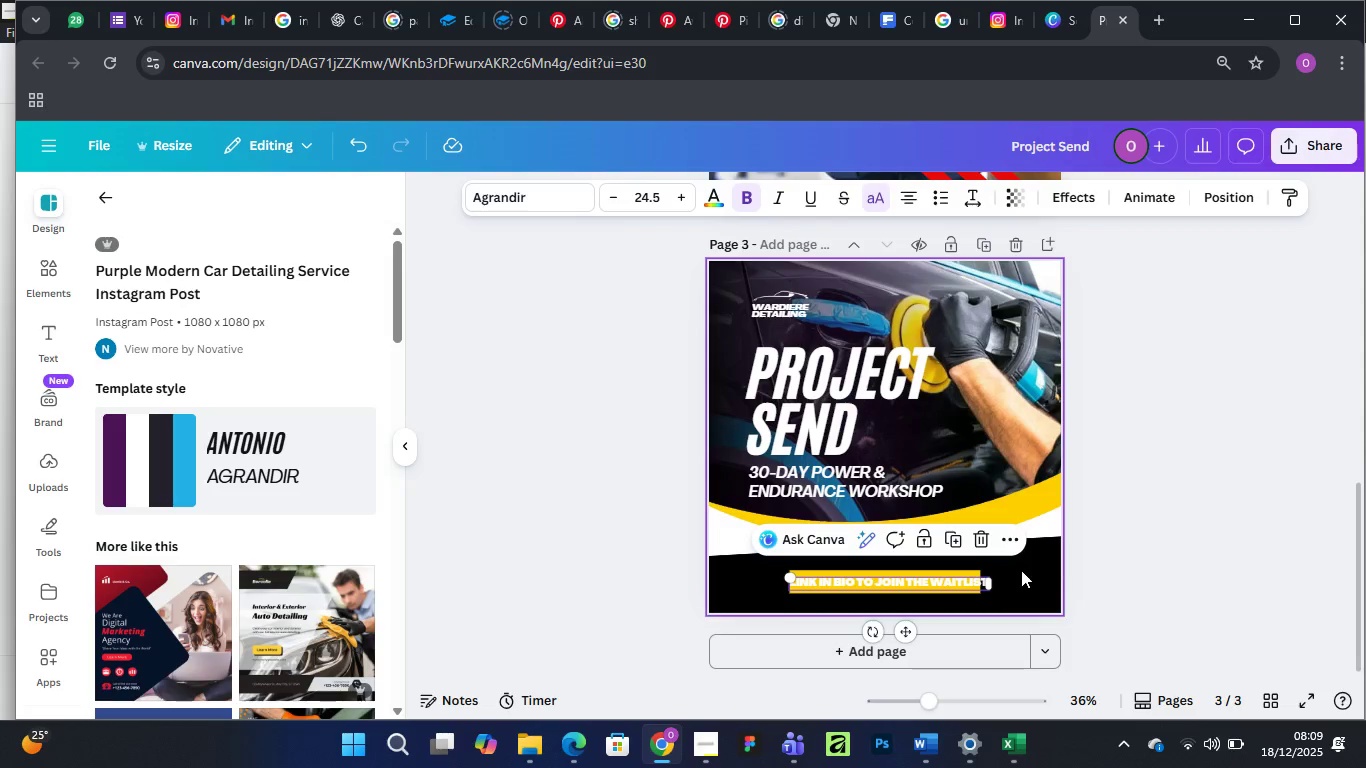 
left_click([1021, 570])
 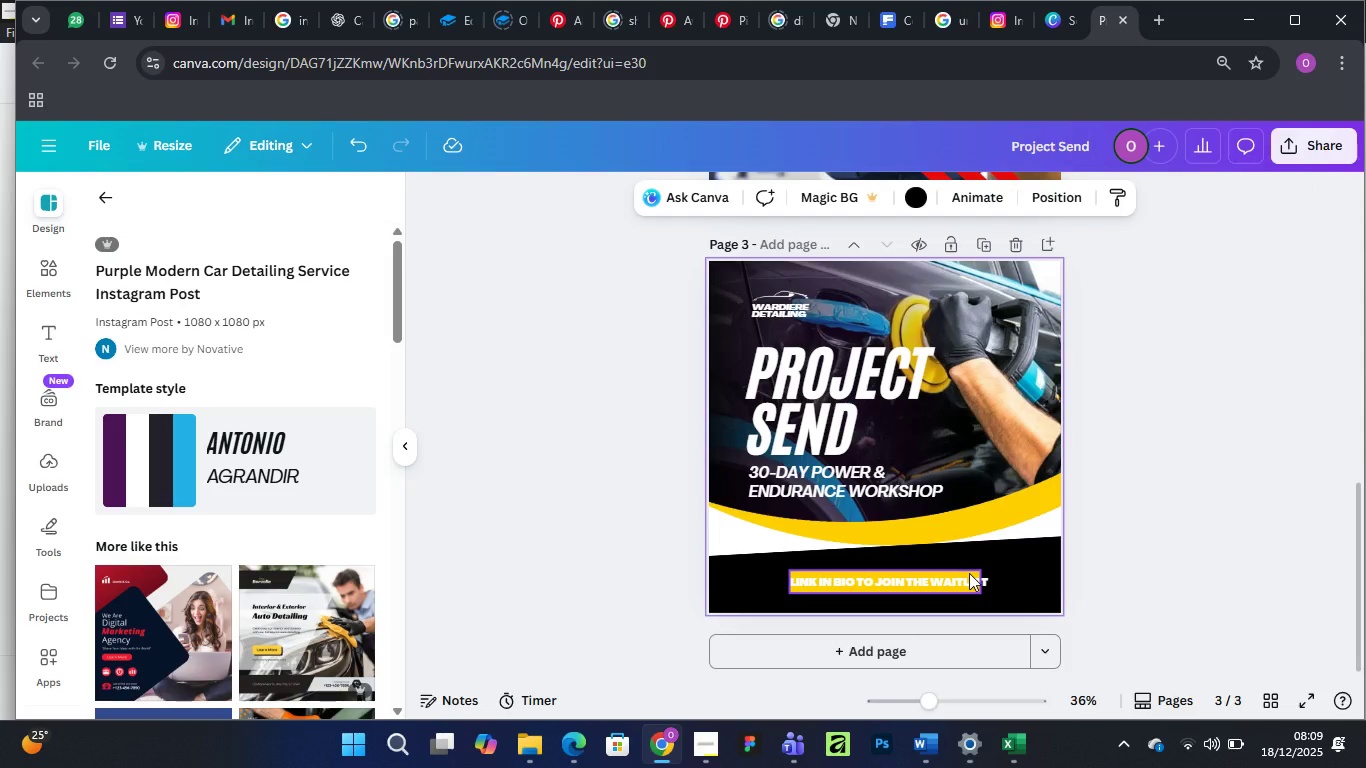 
left_click([969, 573])
 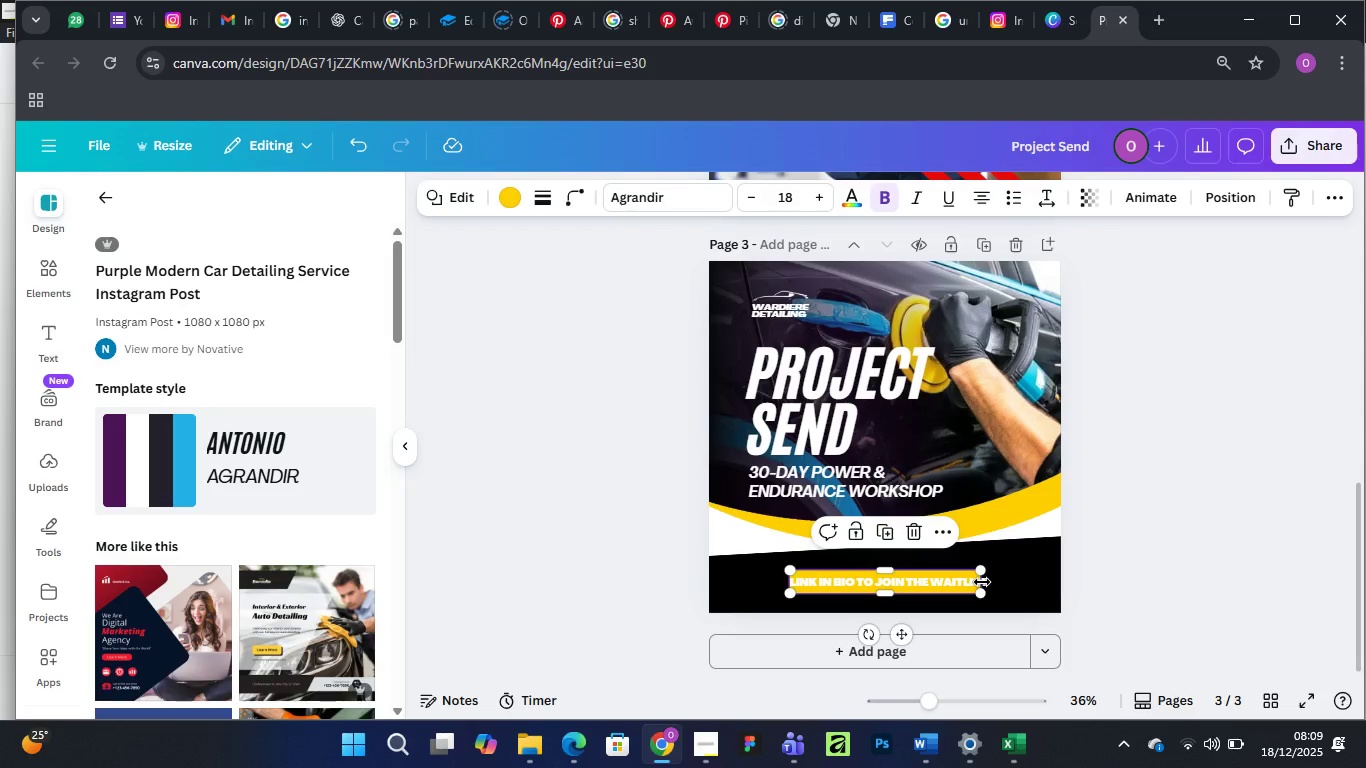 
left_click_drag(start_coordinate=[982, 582], to_coordinate=[1007, 582])
 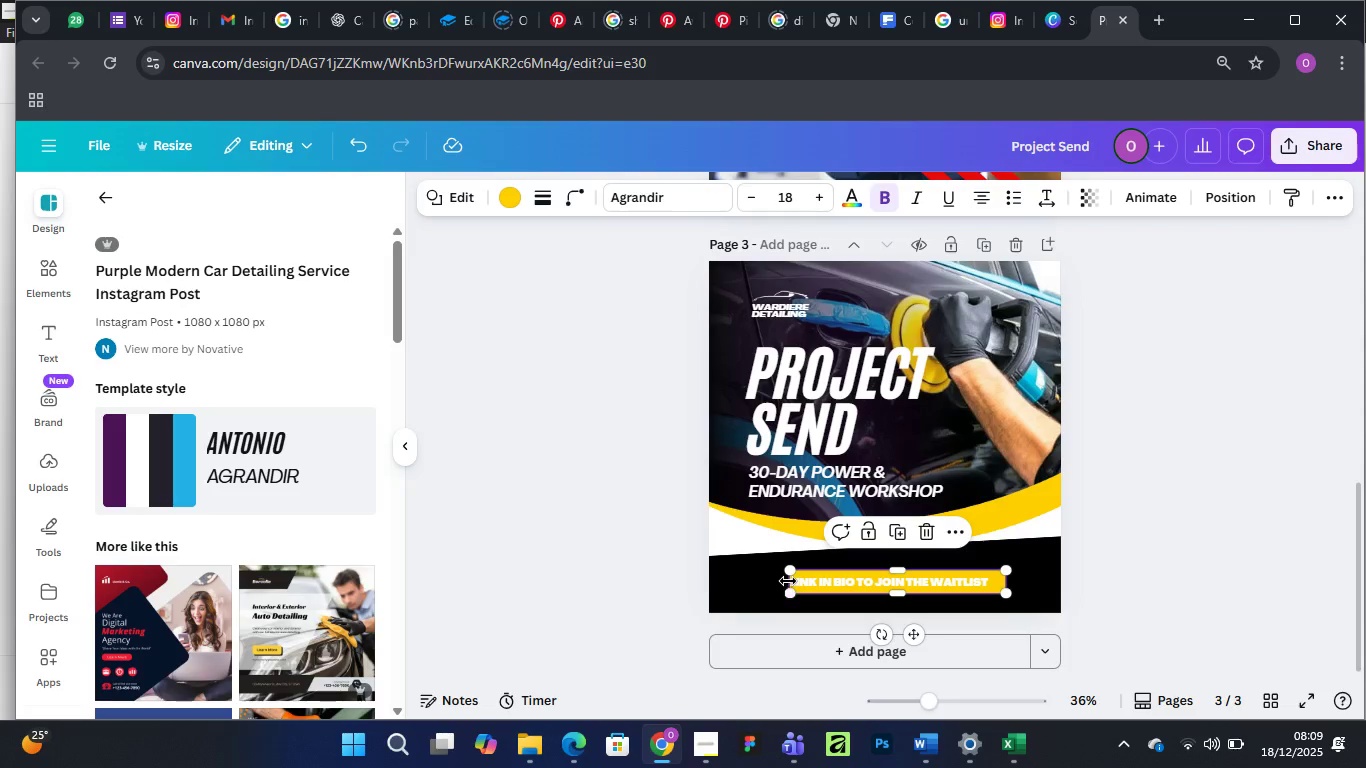 
left_click_drag(start_coordinate=[788, 581], to_coordinate=[769, 581])
 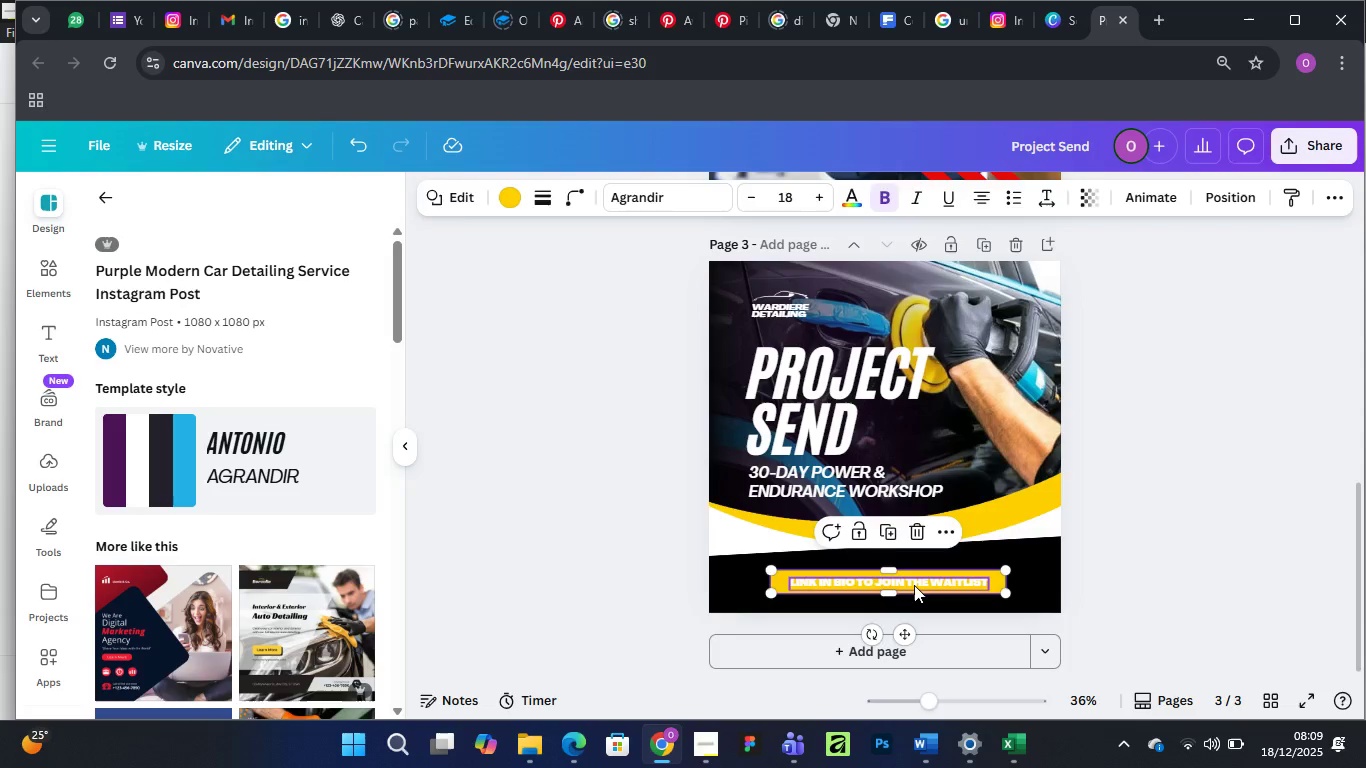 
left_click([914, 585])
 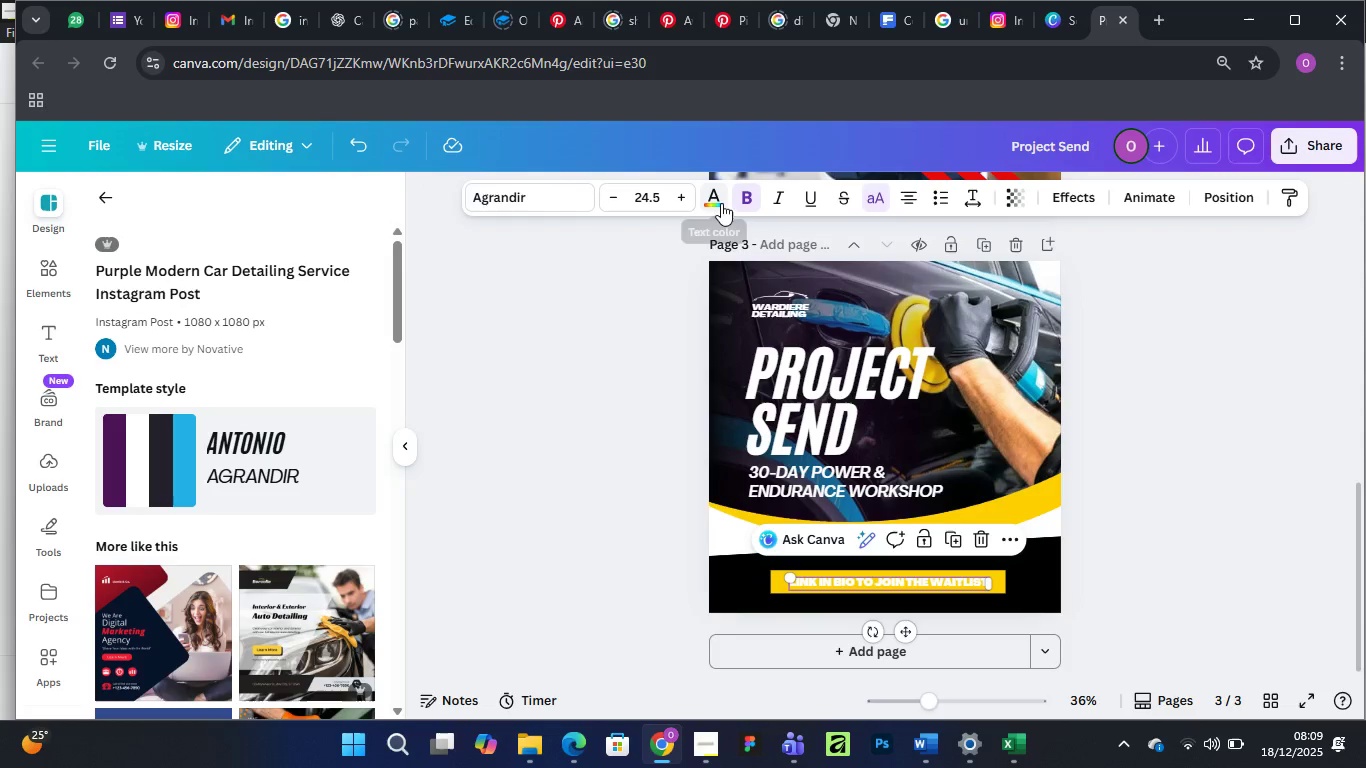 
left_click([721, 203])
 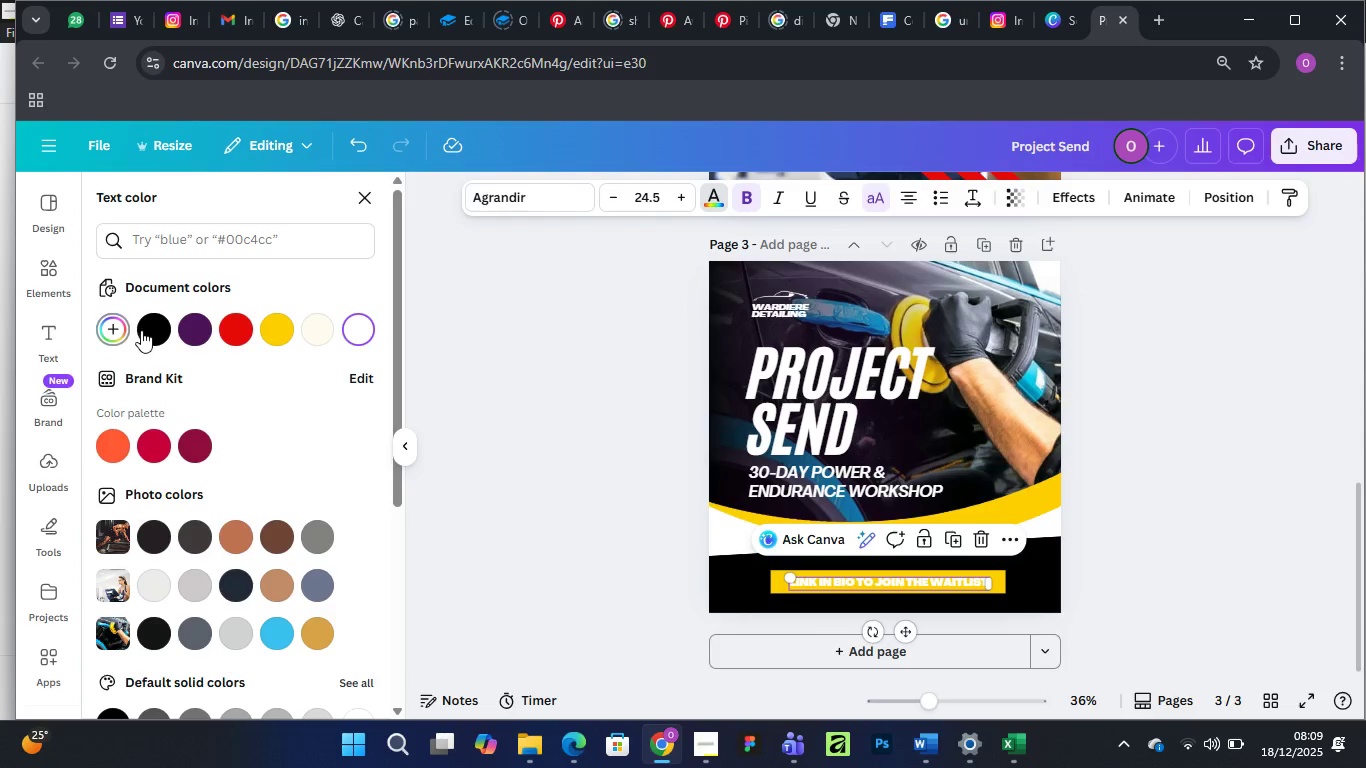 
left_click([154, 327])
 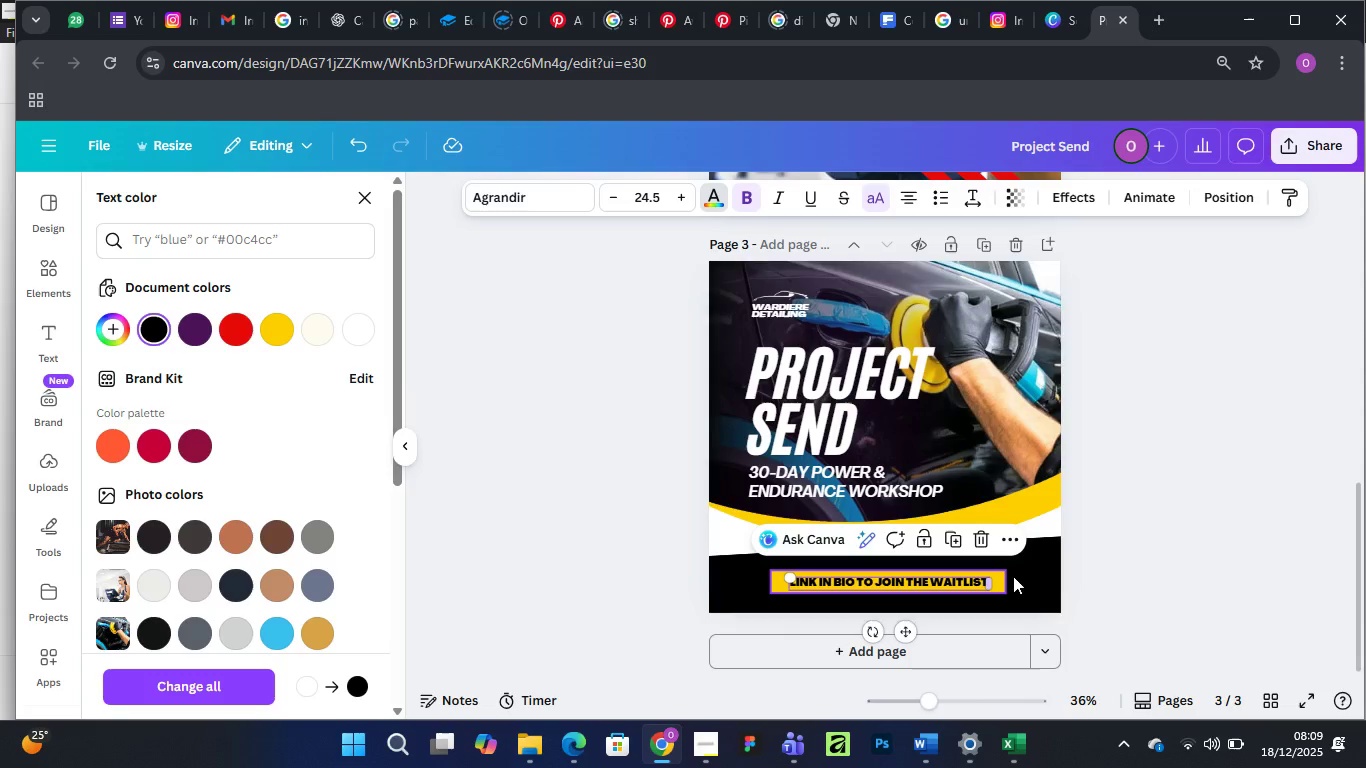 
left_click([1028, 571])
 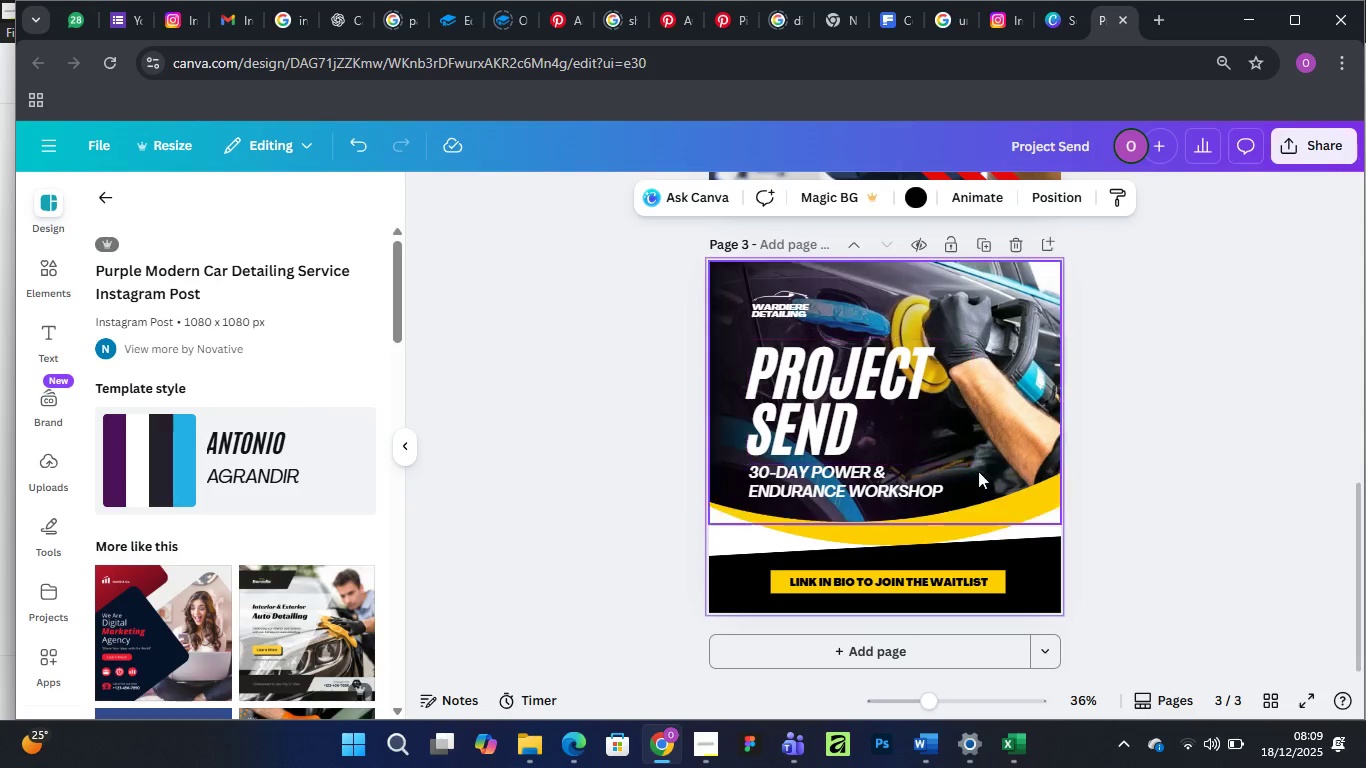 
wait(5.66)
 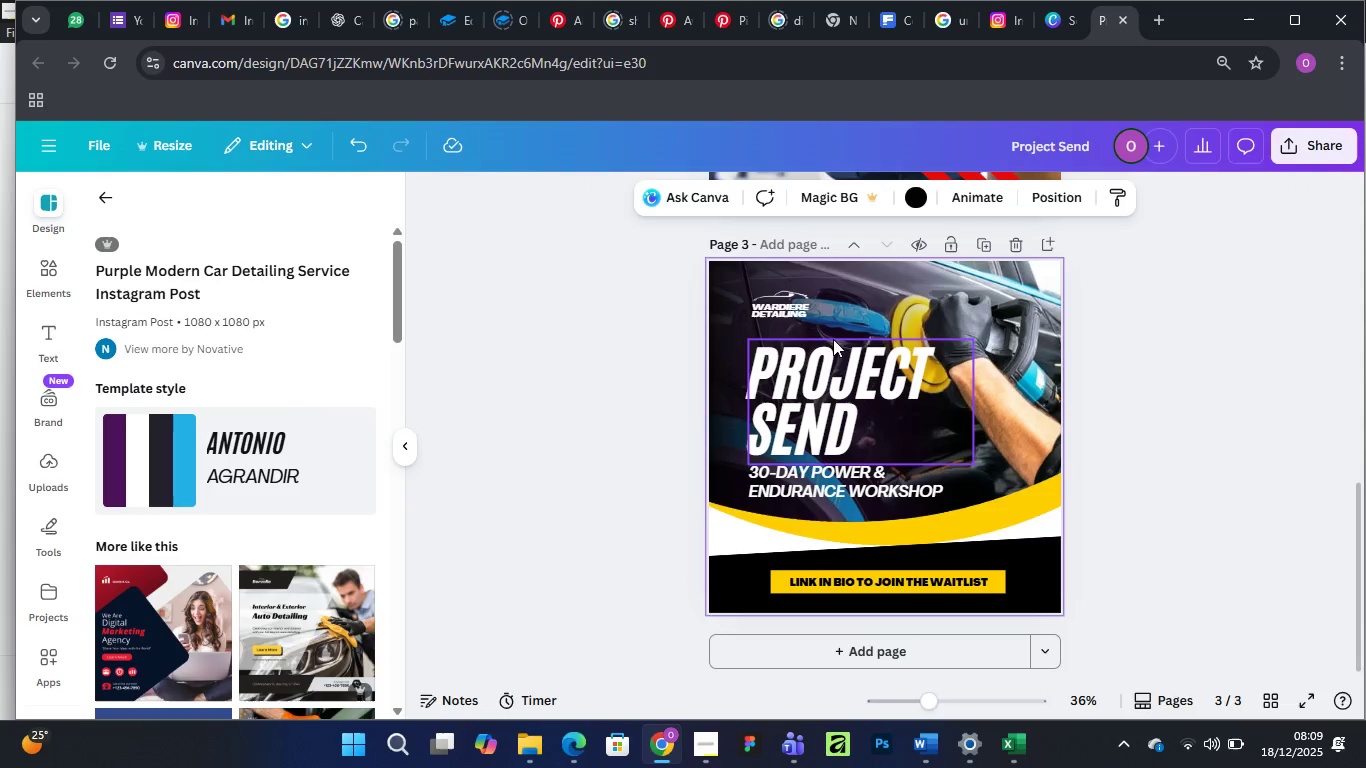 
scroll: coordinate [248, 513], scroll_direction: down, amount: 12.0
 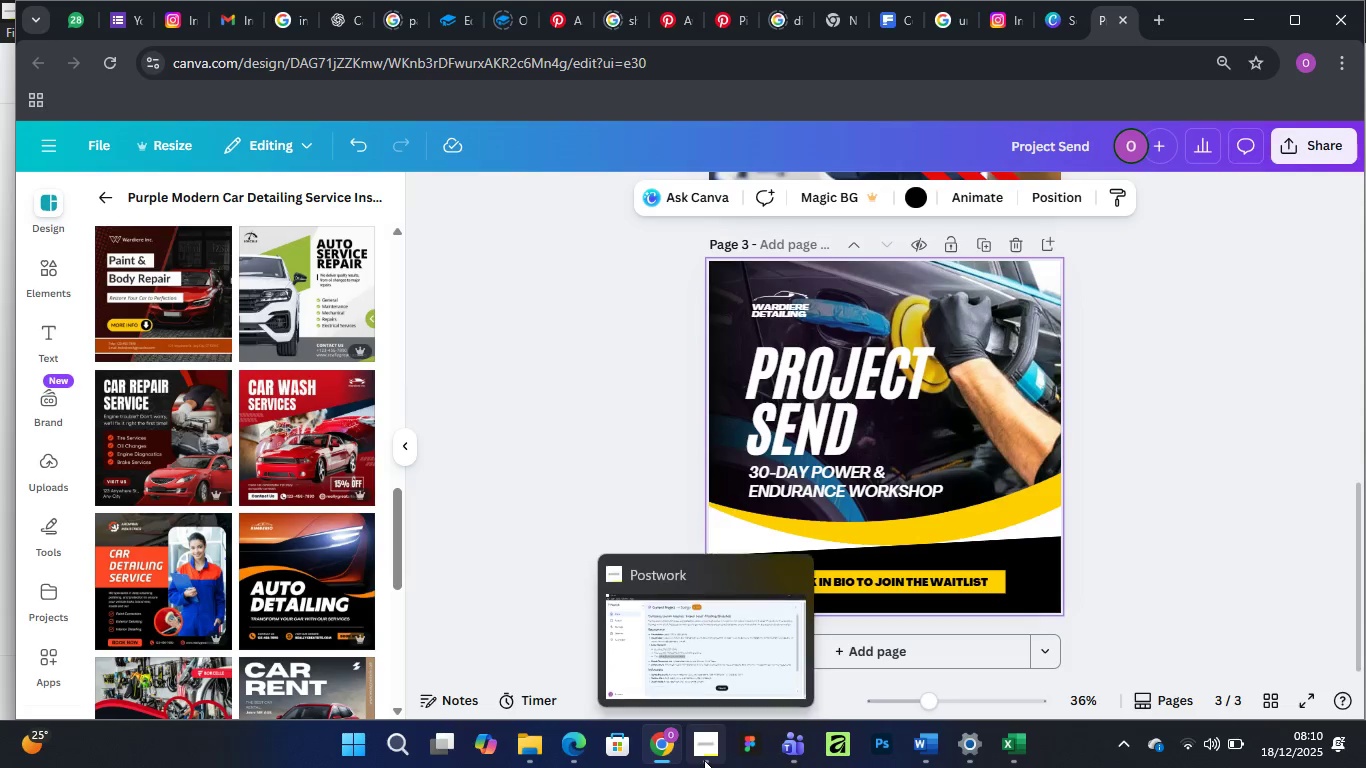 
left_click([718, 634])